 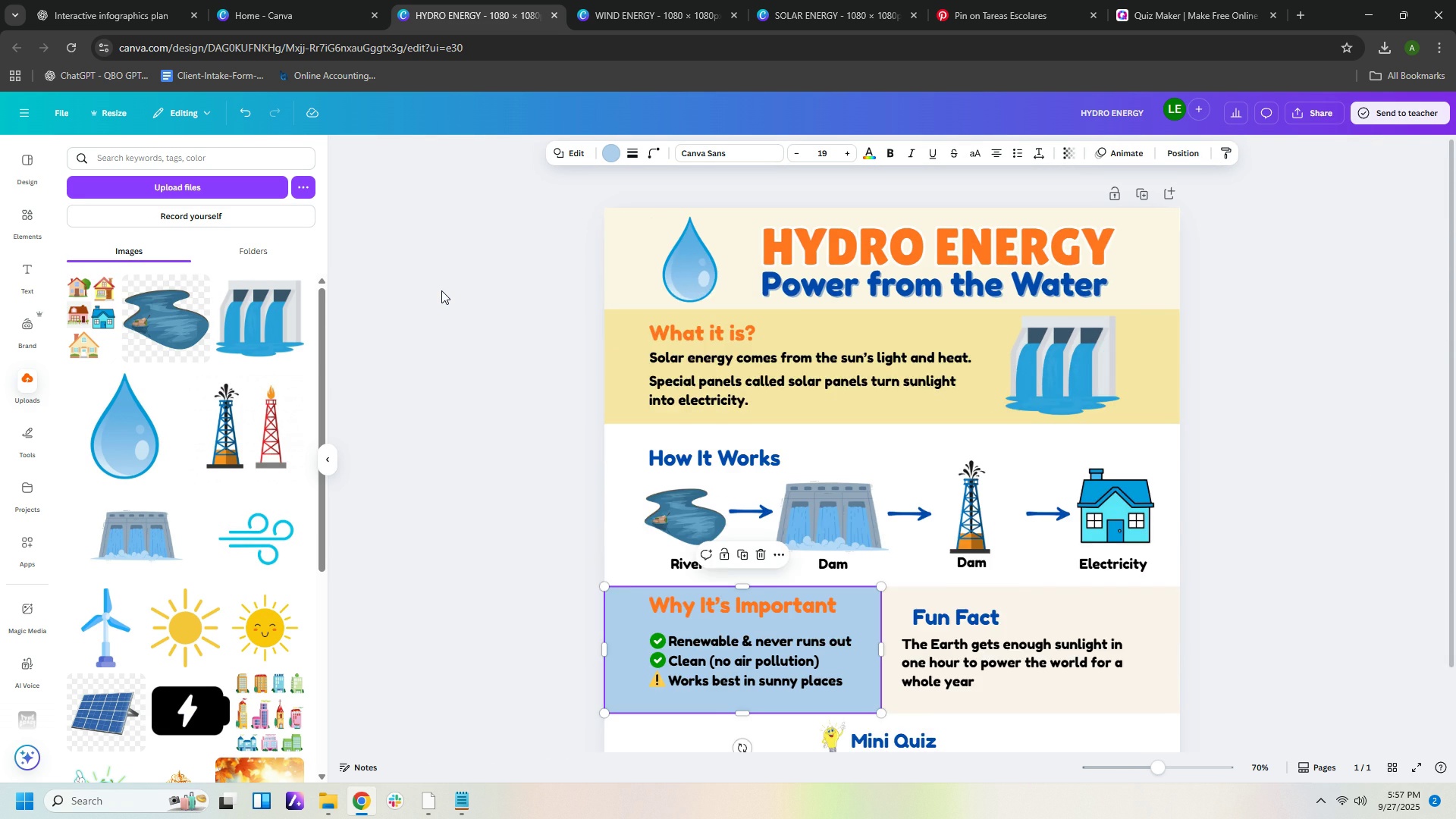 
key(Control+ControlLeft)
 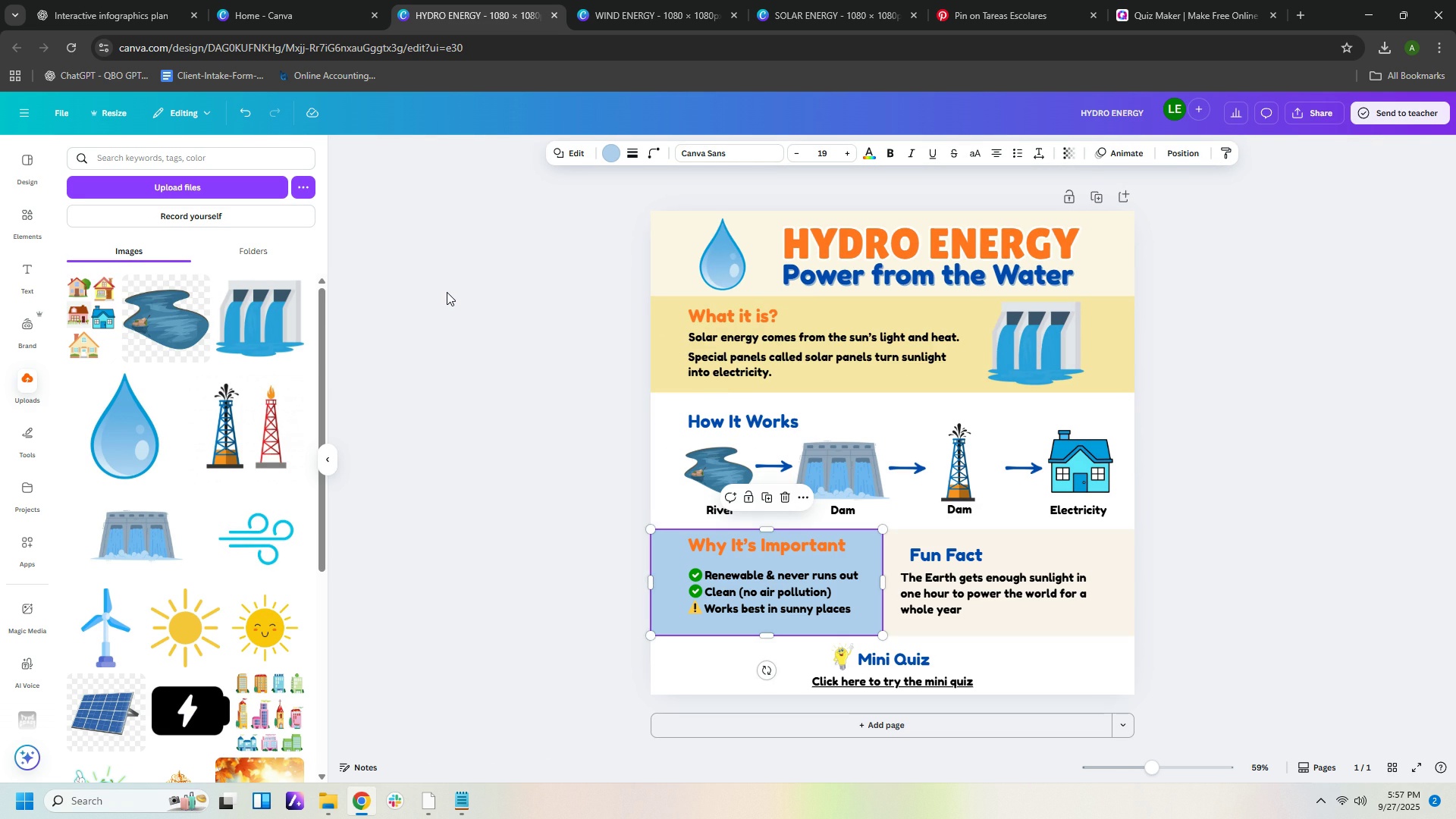 
key(Control+ControlLeft)
 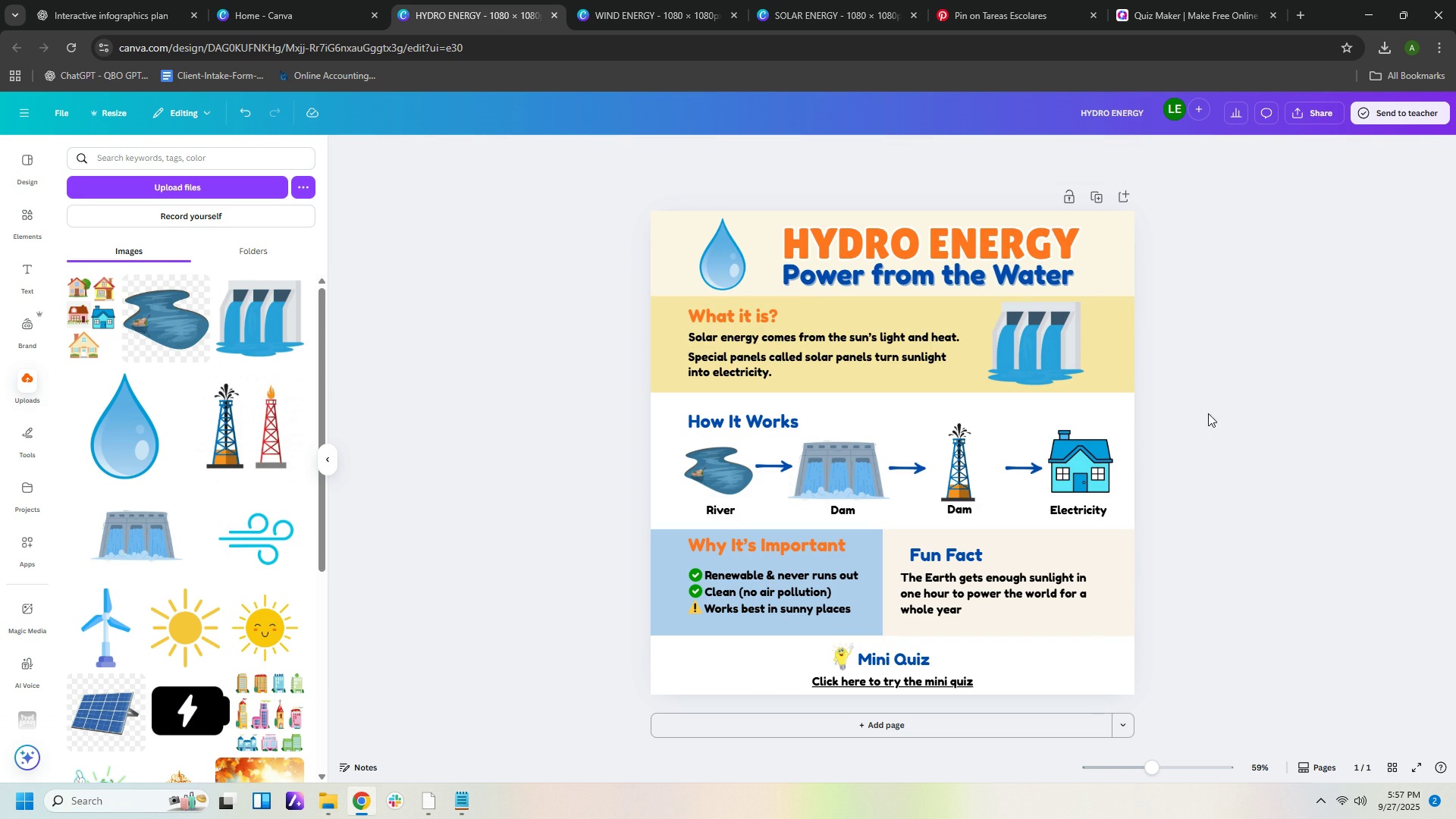 
left_click([1208, 413])
 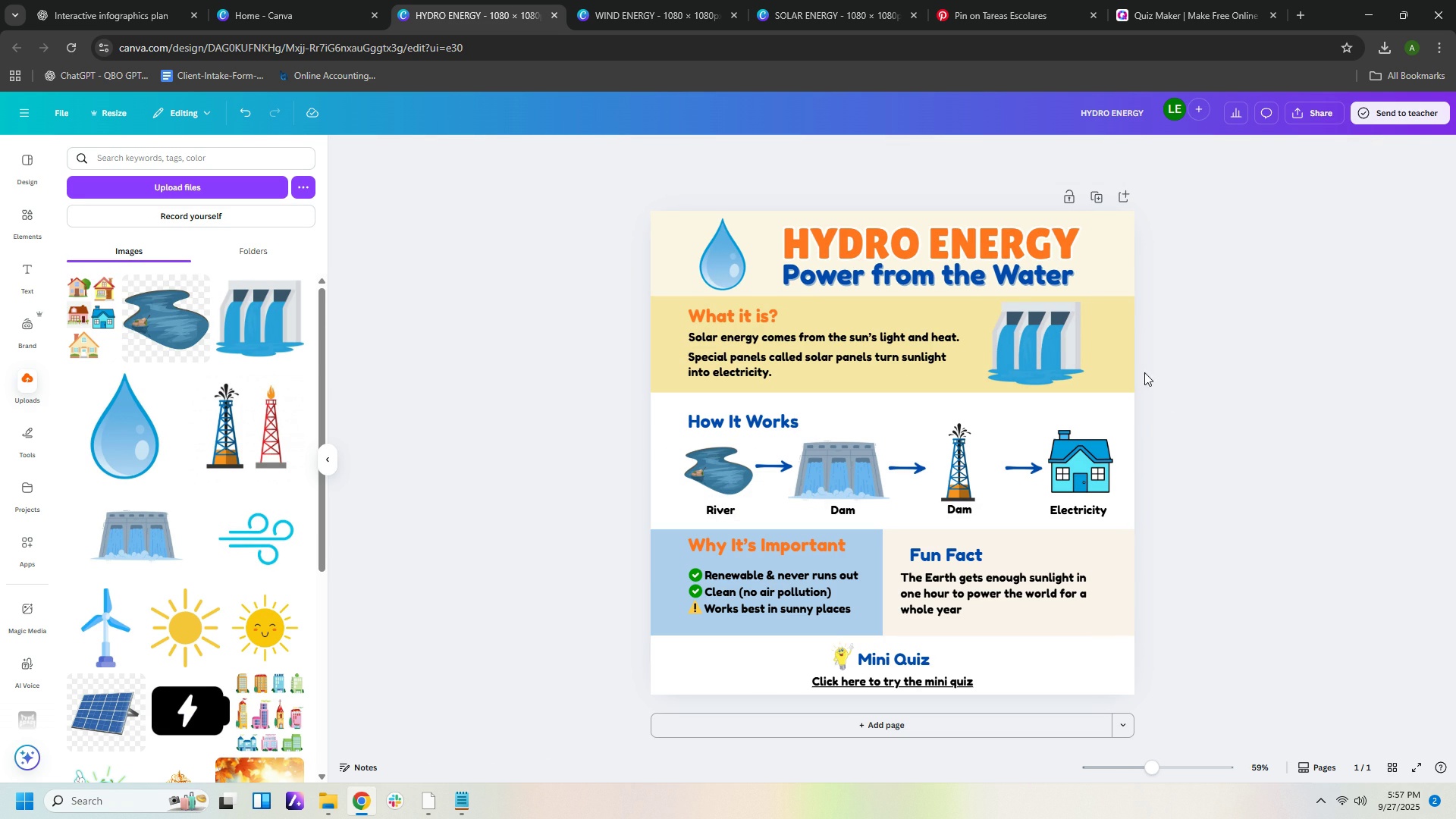 
left_click([1122, 347])
 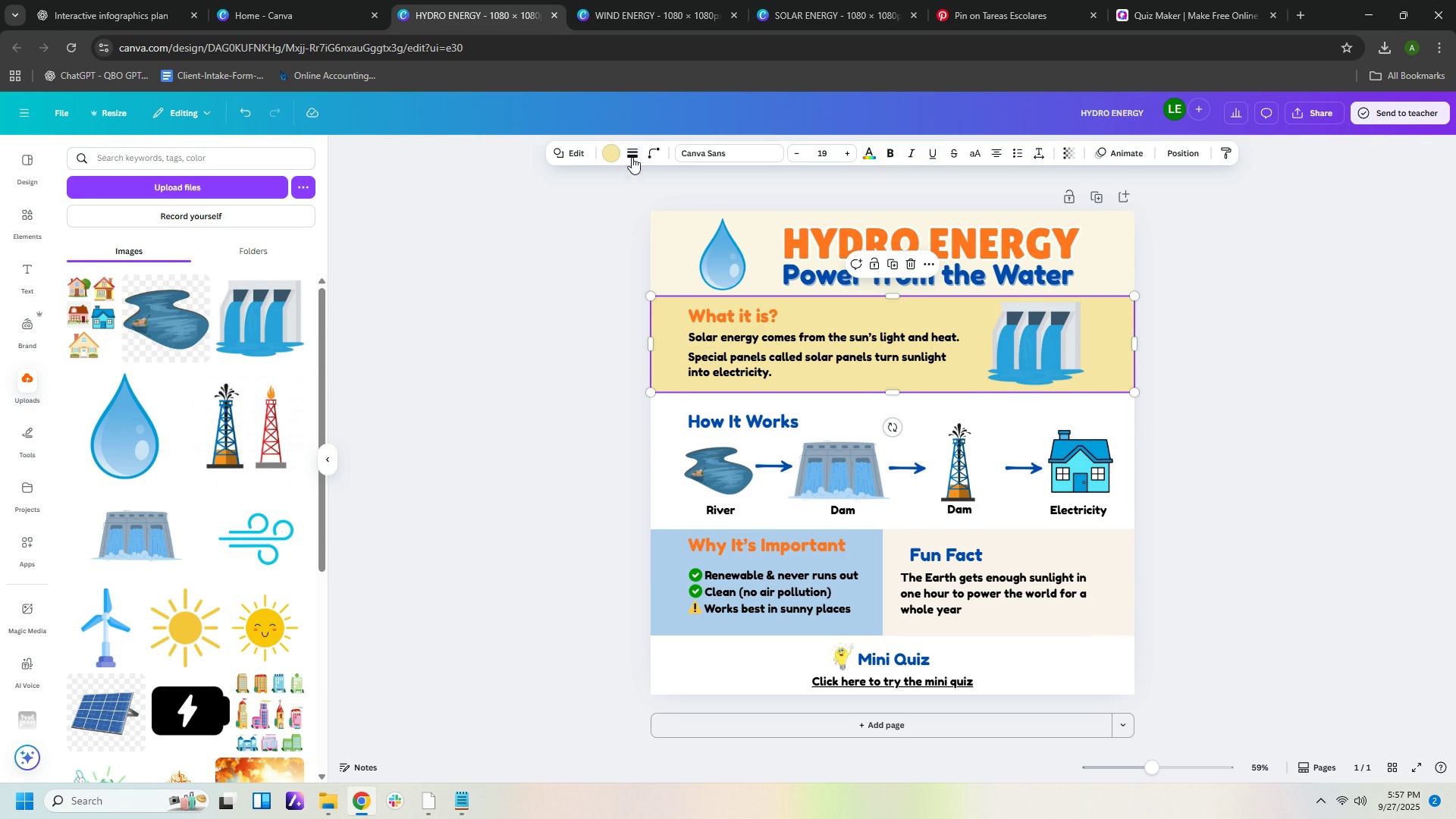 
left_click([613, 153])
 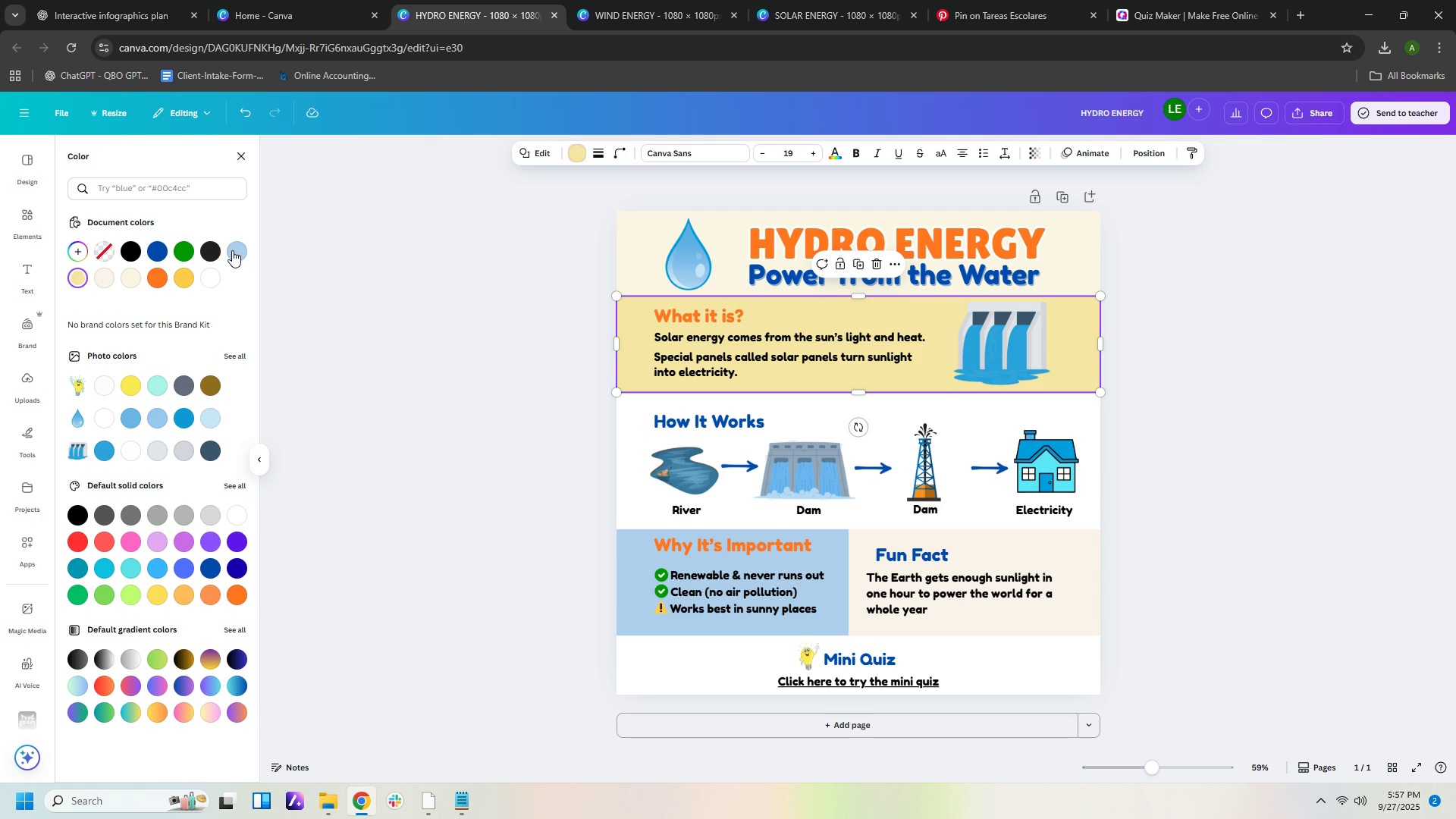 
left_click([234, 250])
 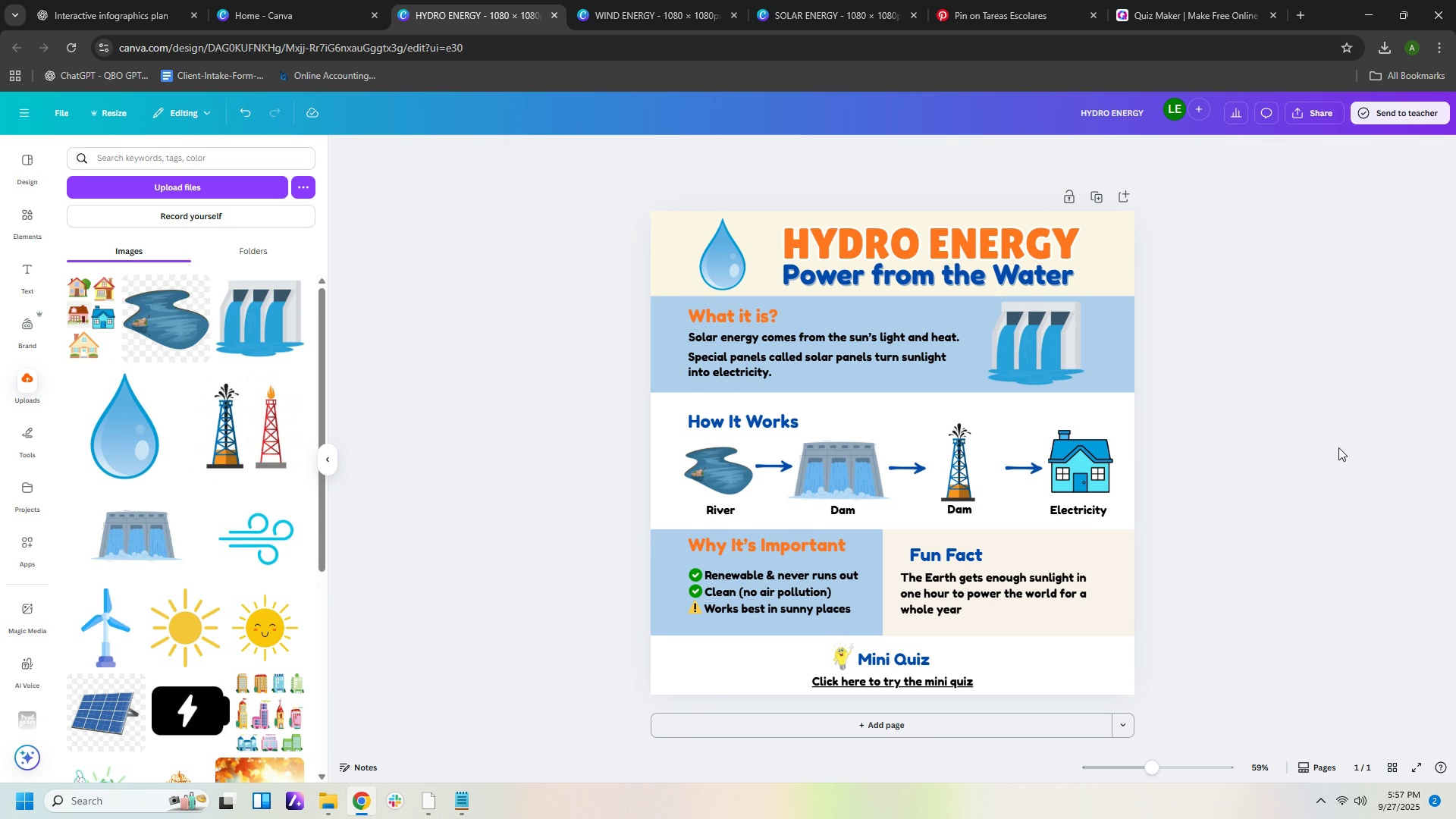 
left_click([1341, 447])
 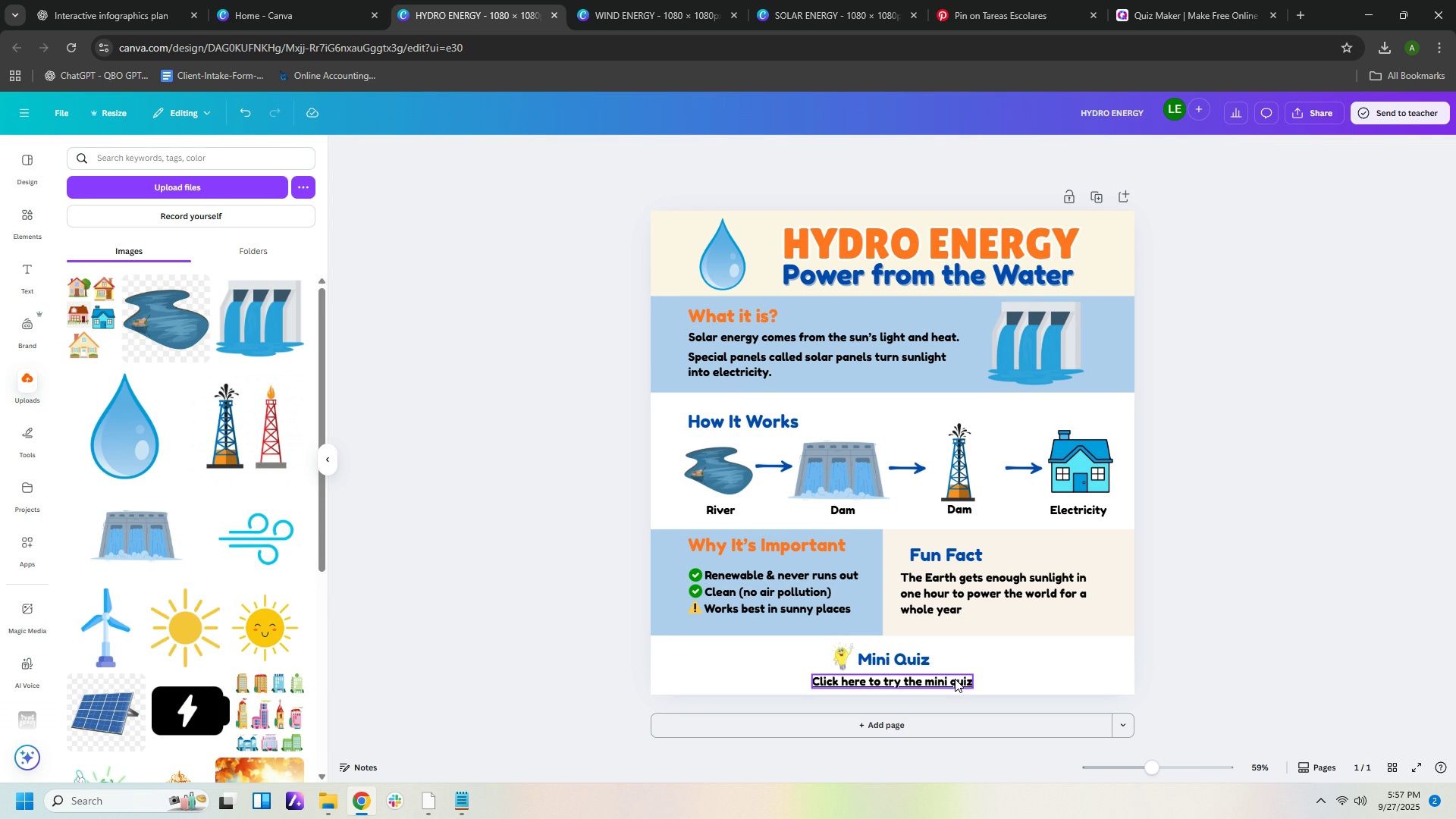 
wait(11.5)
 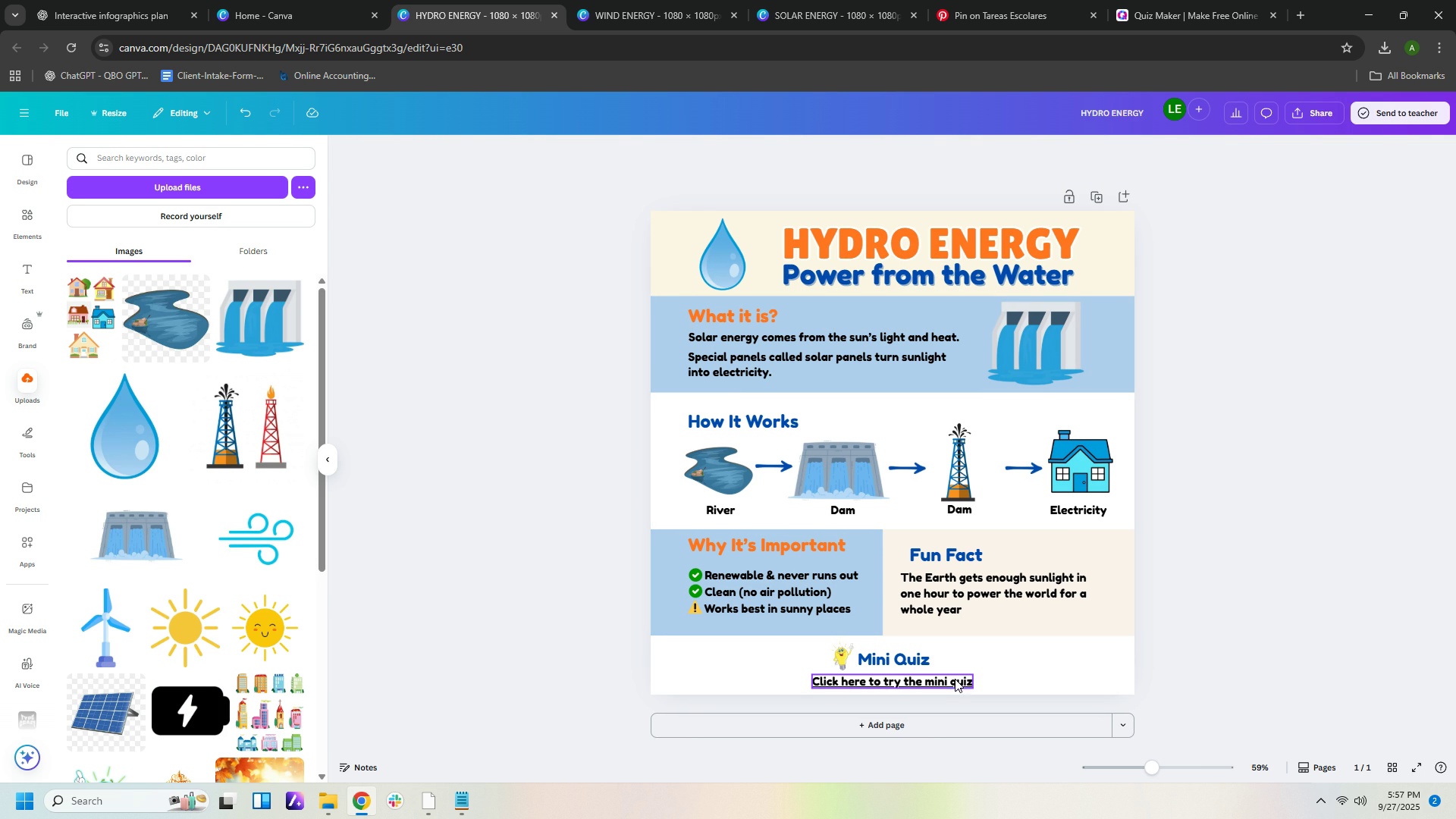 
left_click([69, 14])
 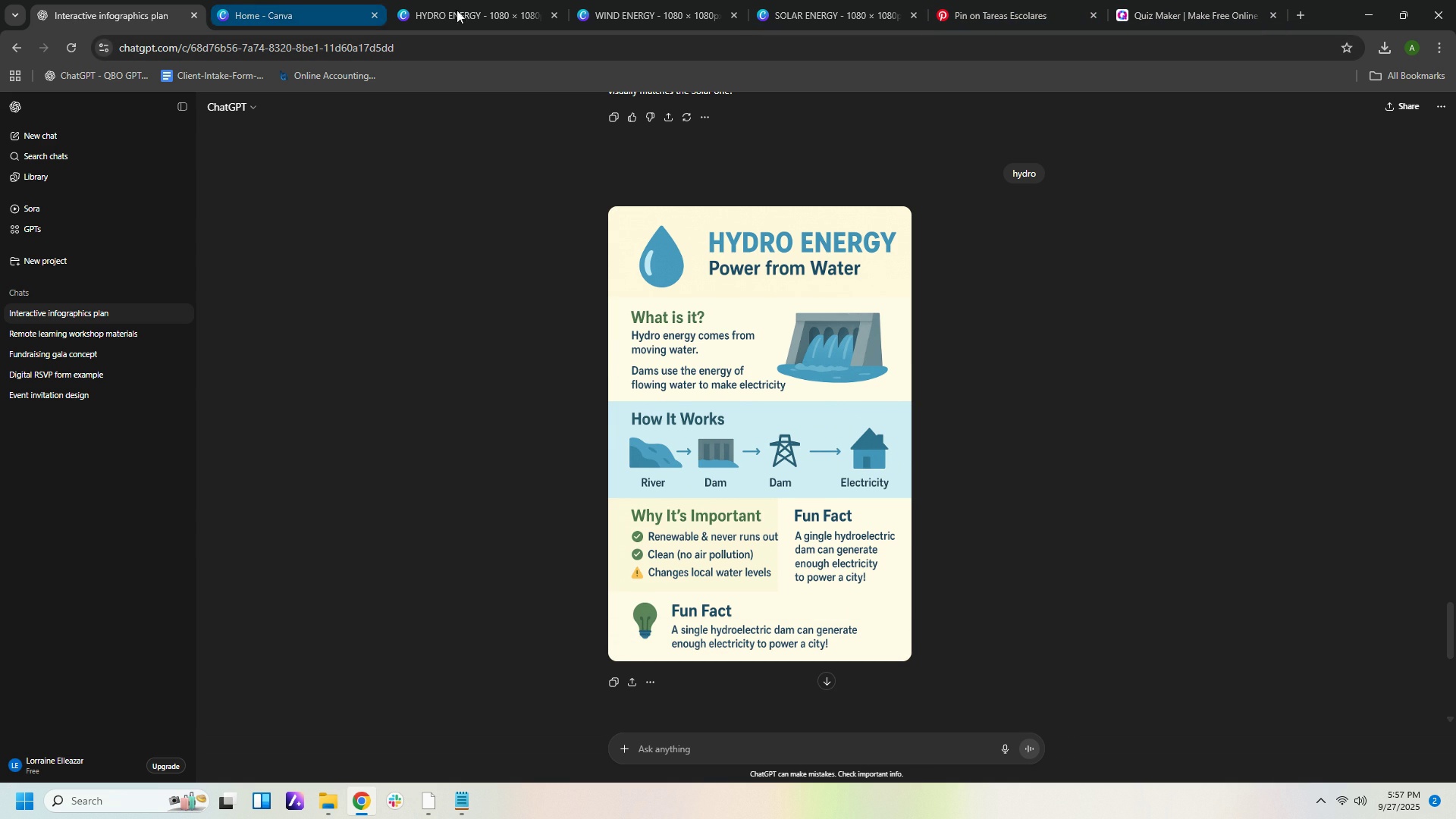 
wait(5.03)
 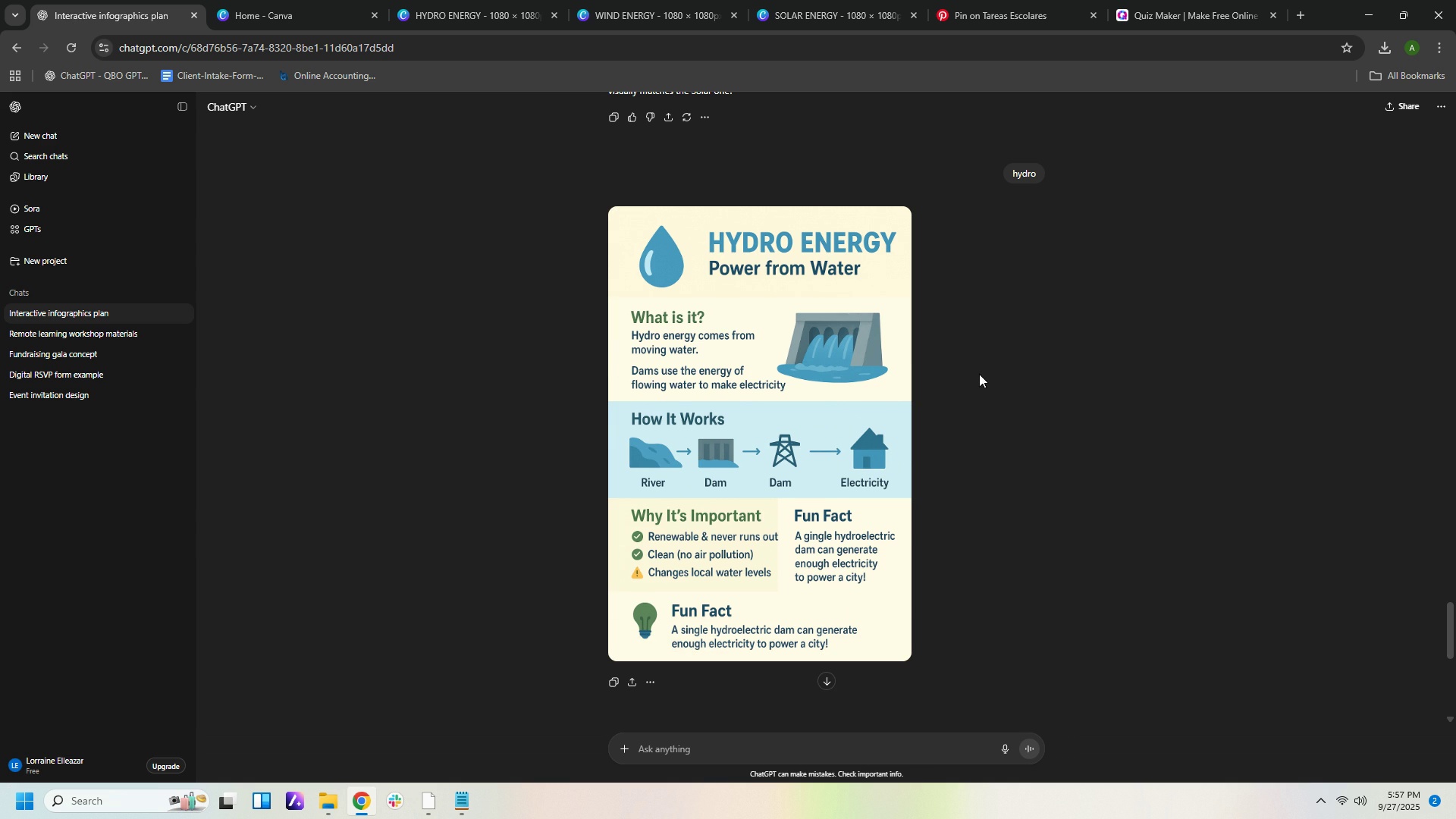 
left_click([496, 16])
 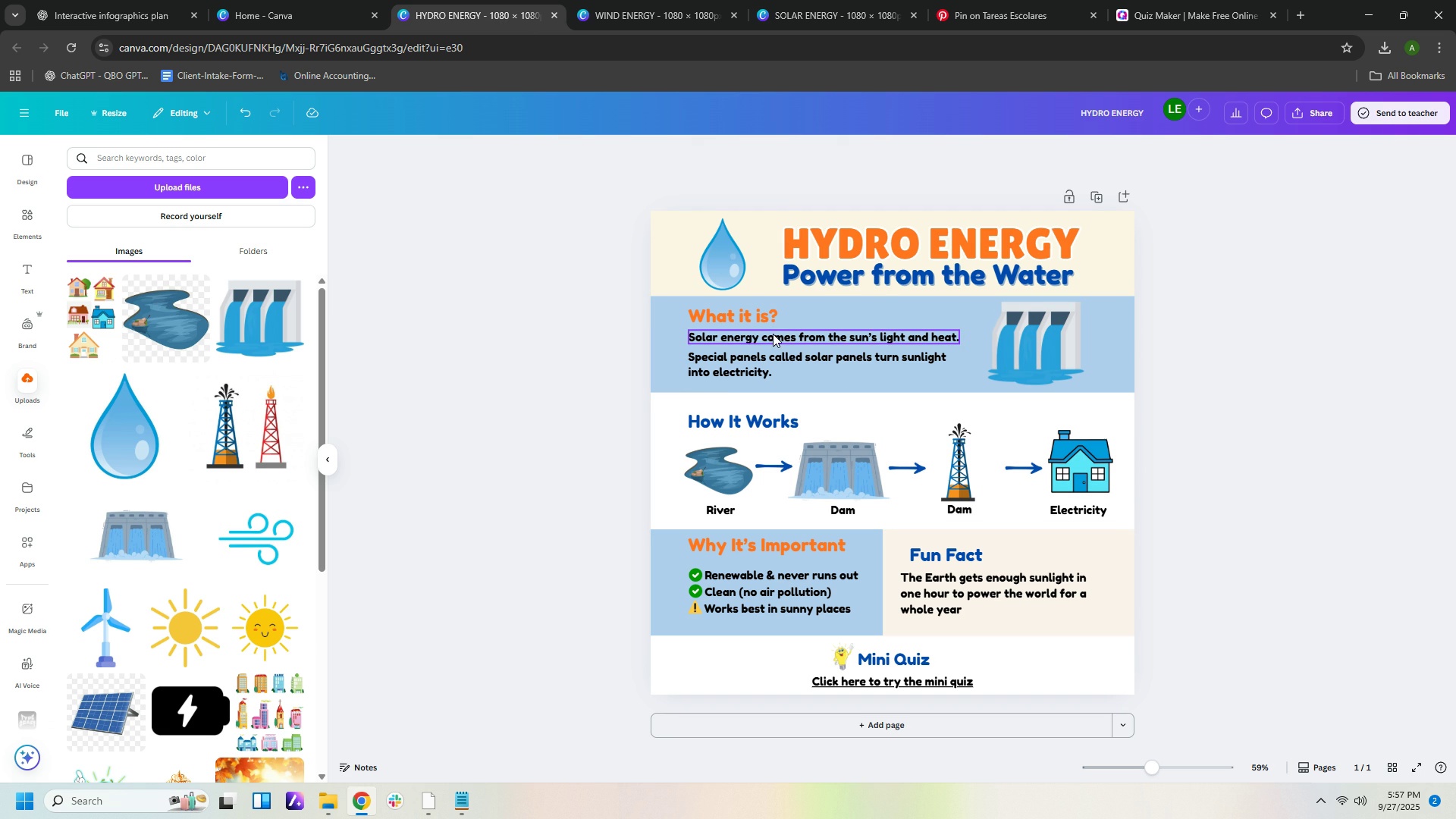 
double_click([773, 334])
 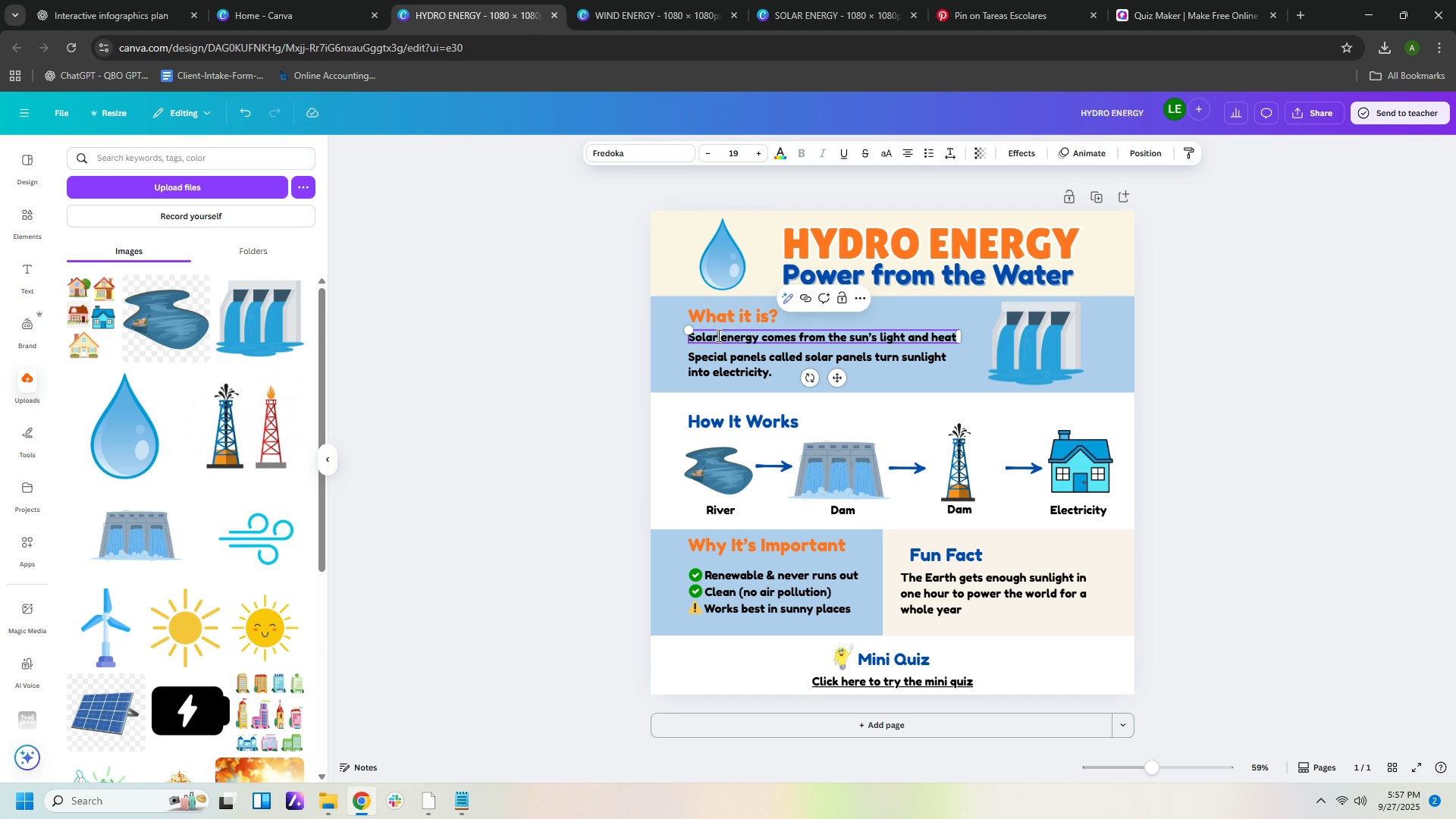 
left_click([717, 335])
 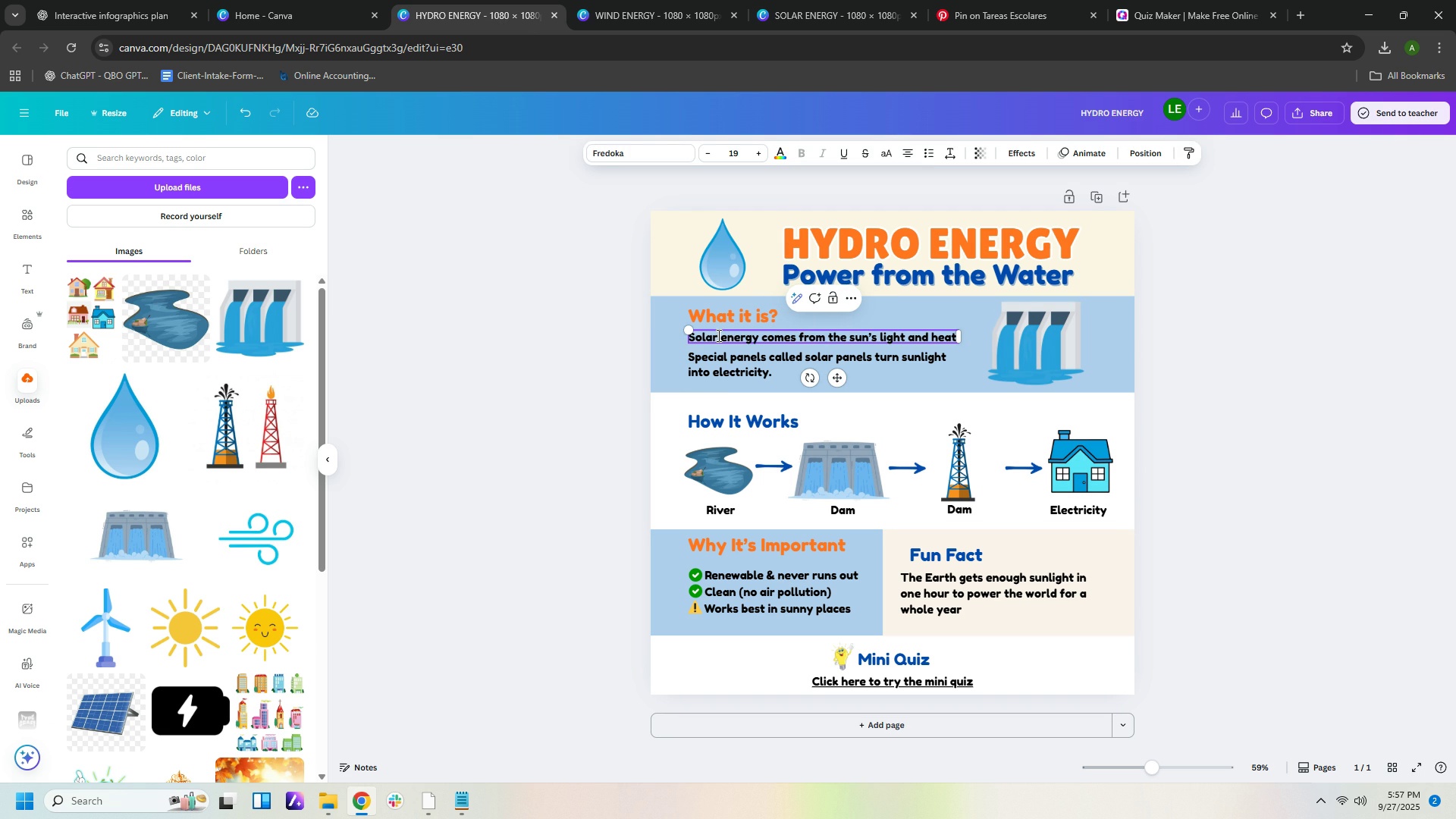 
key(Backspace)
key(Backspace)
key(Backspace)
key(Backspace)
key(Backspace)
key(Backspace)
type(Hydro)